 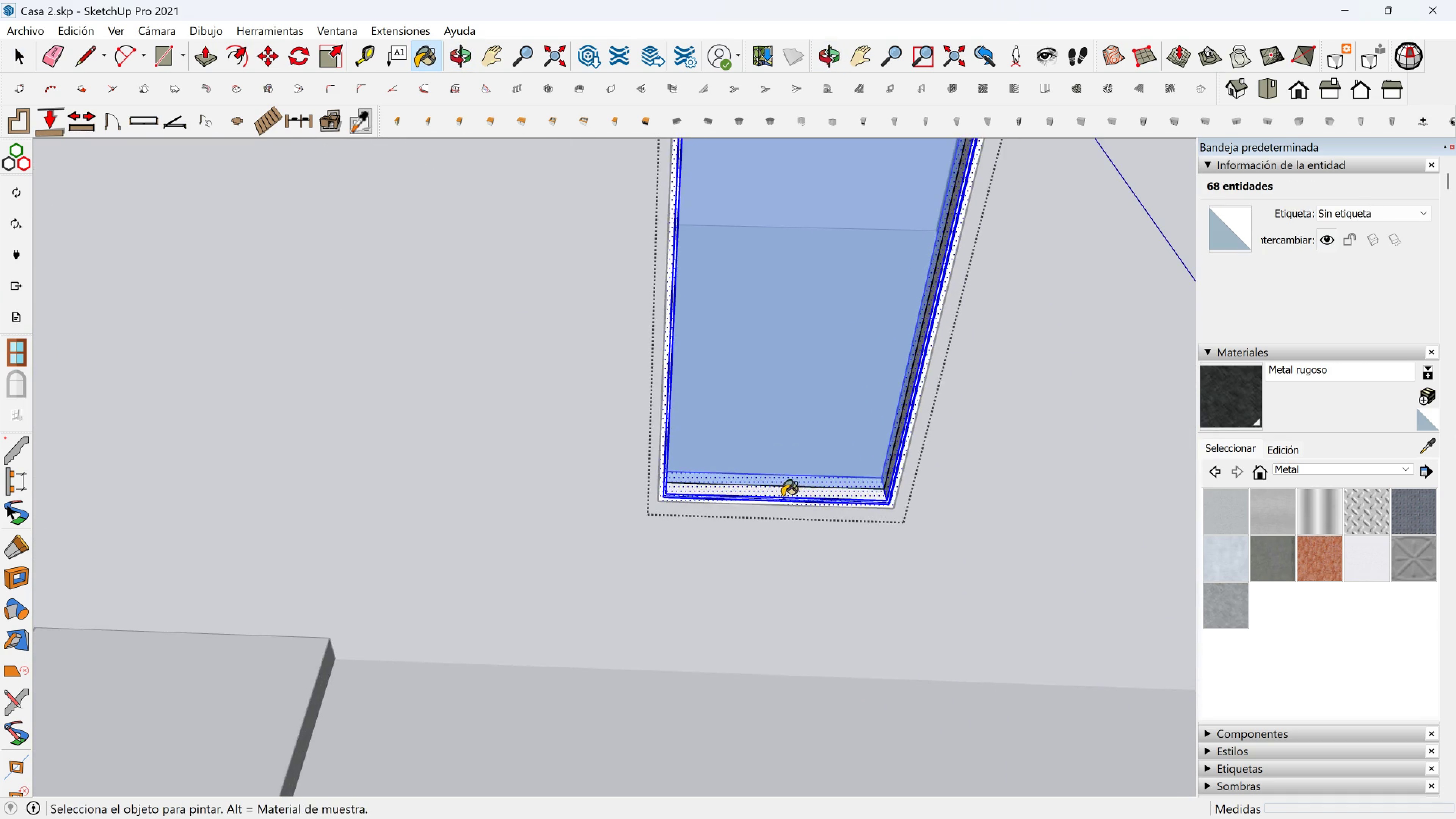 
left_click([785, 496])
 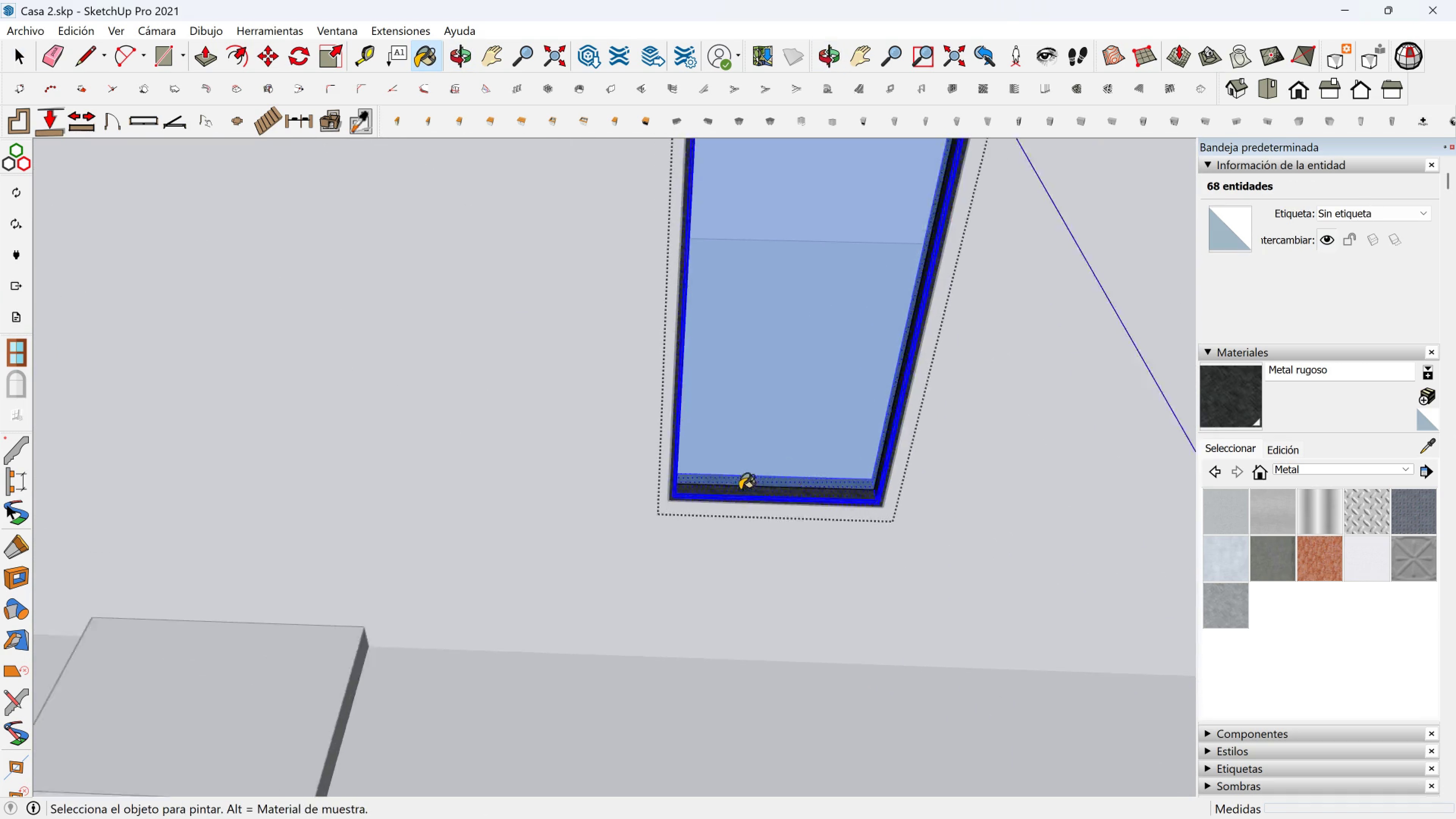 
scroll: coordinate [675, 479], scroll_direction: down, amount: 4.0
 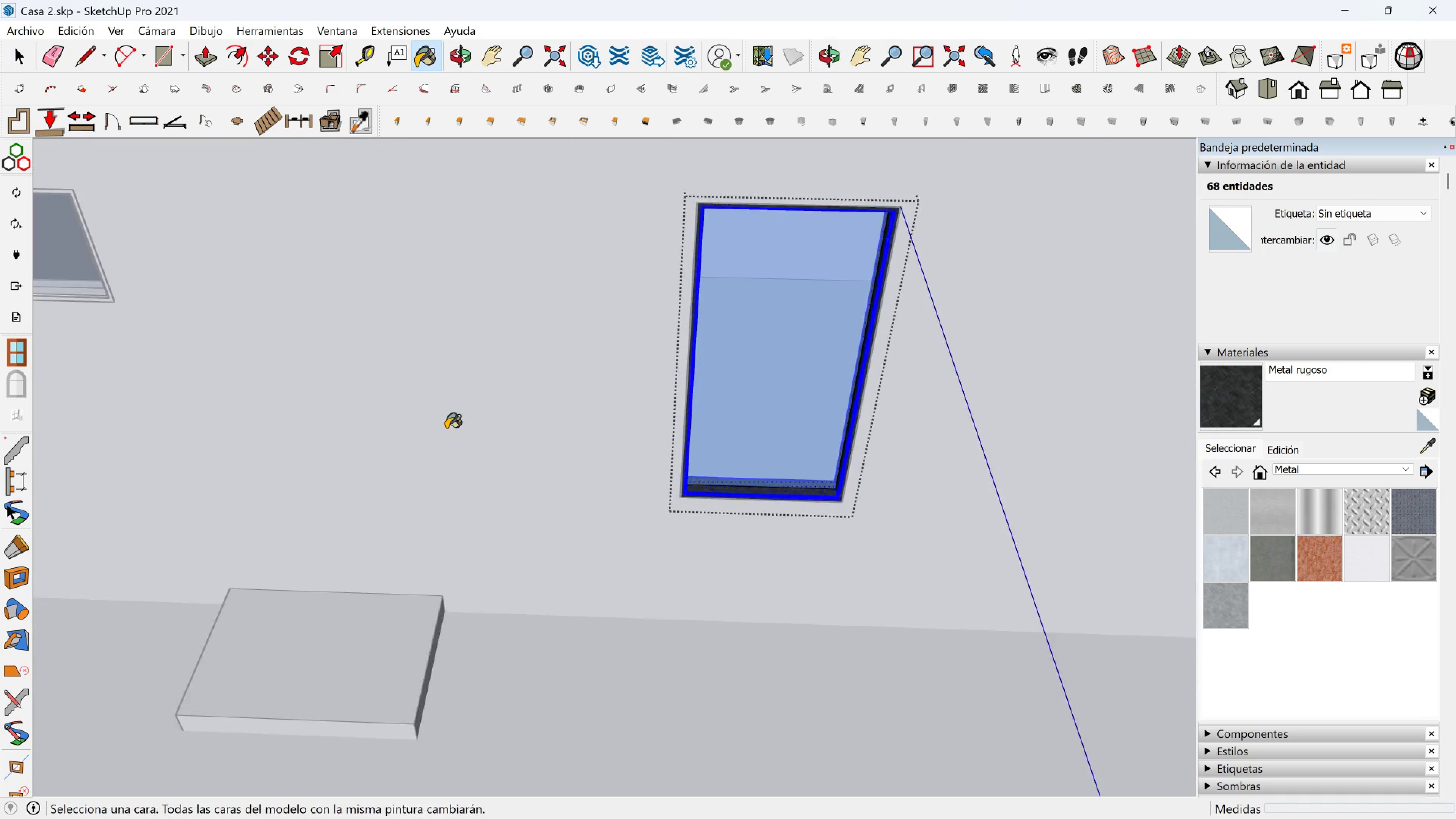 
key(Shift+ShiftLeft)
 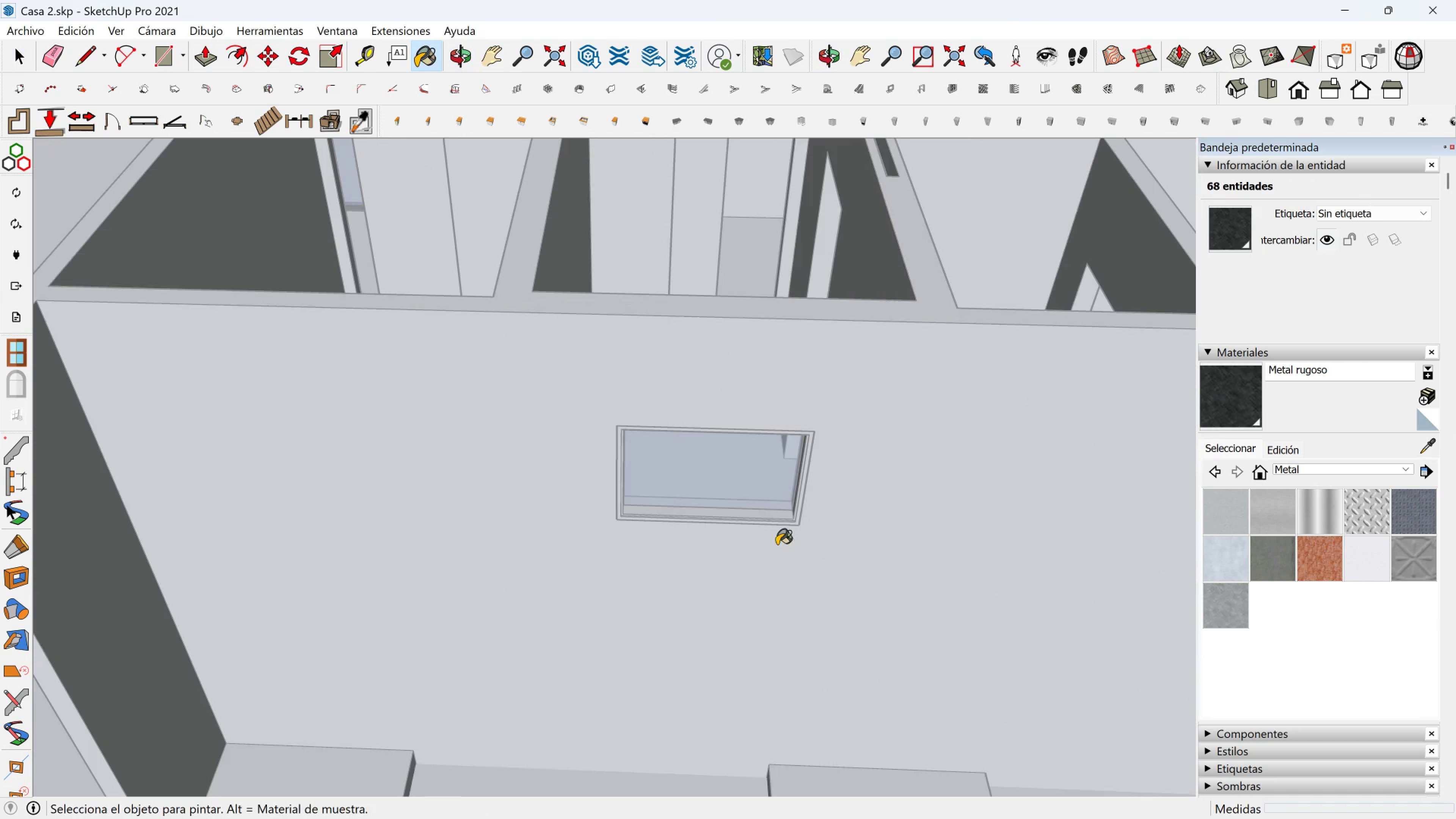 
key(Space)
 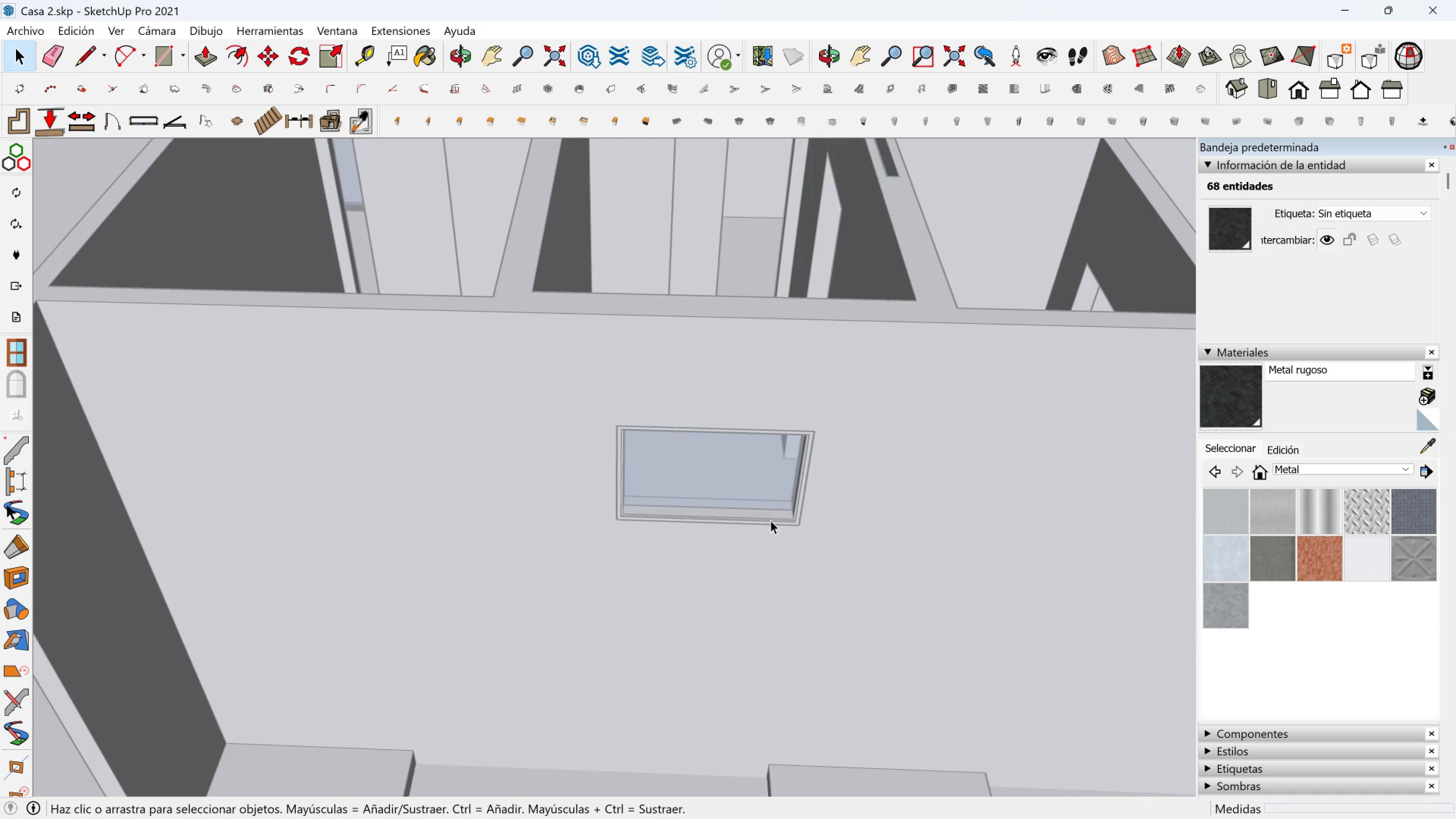 
double_click([770, 520])
 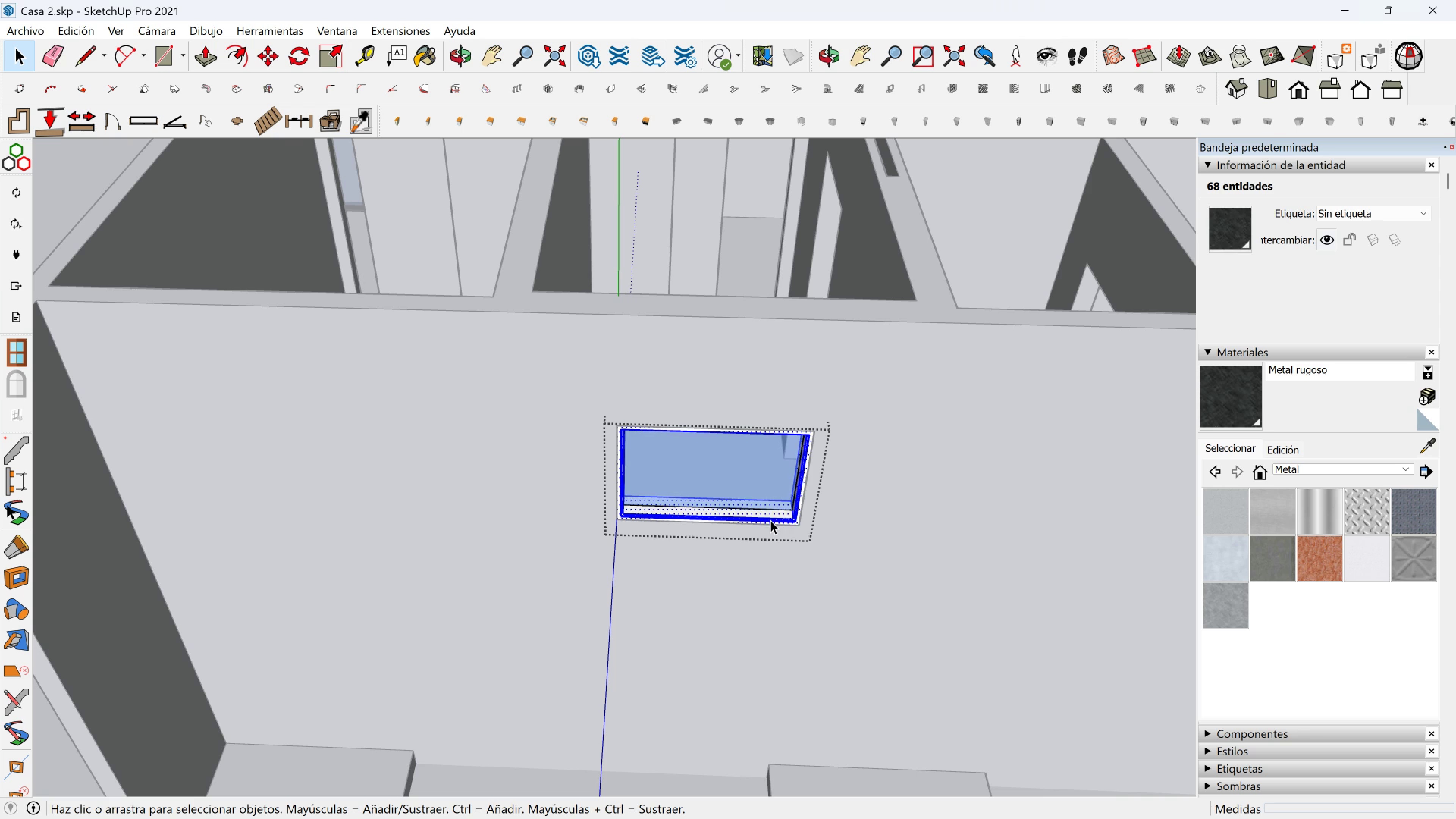 
triple_click([770, 520])
 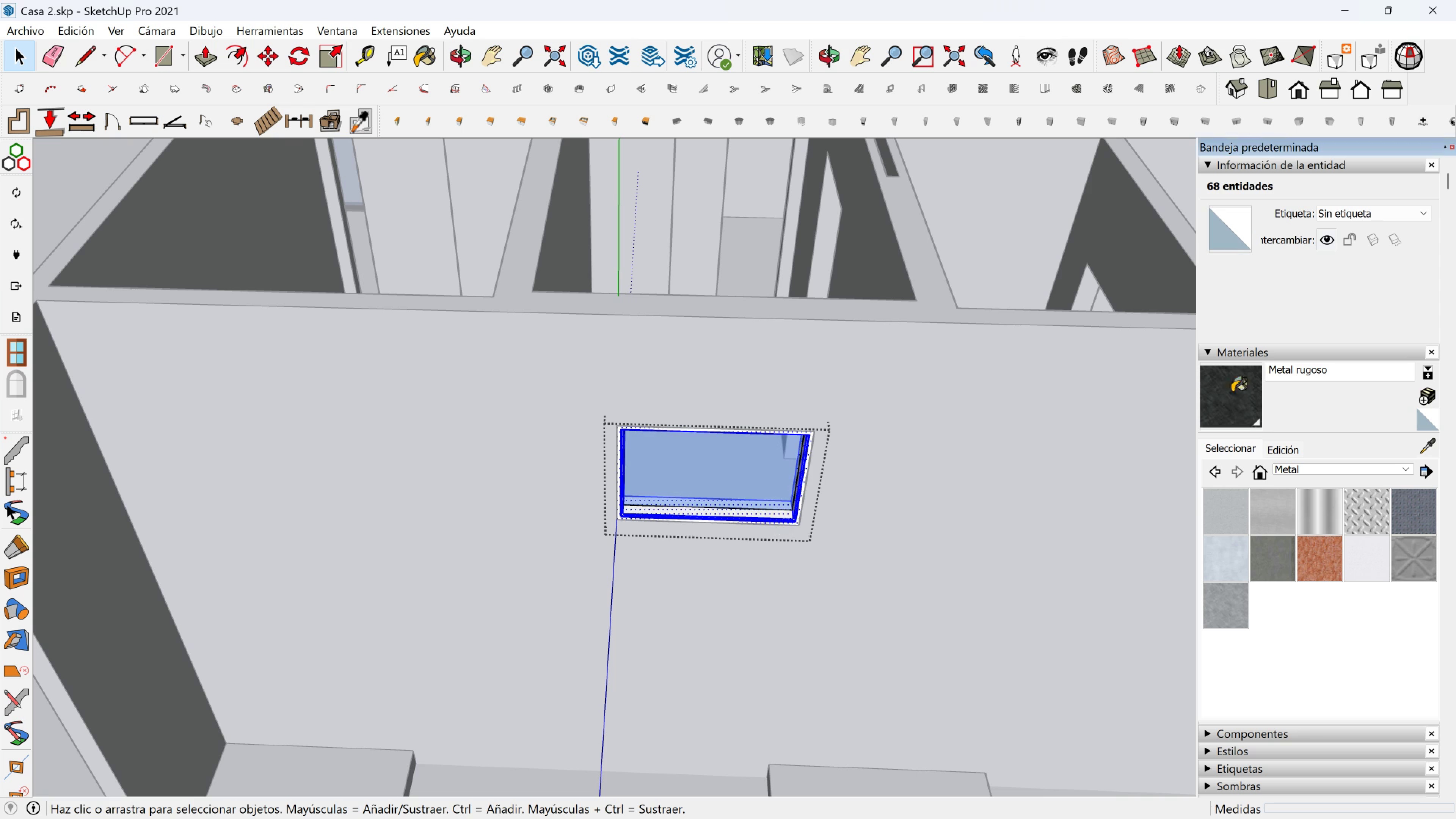 
scroll: coordinate [717, 532], scroll_direction: up, amount: 3.0
 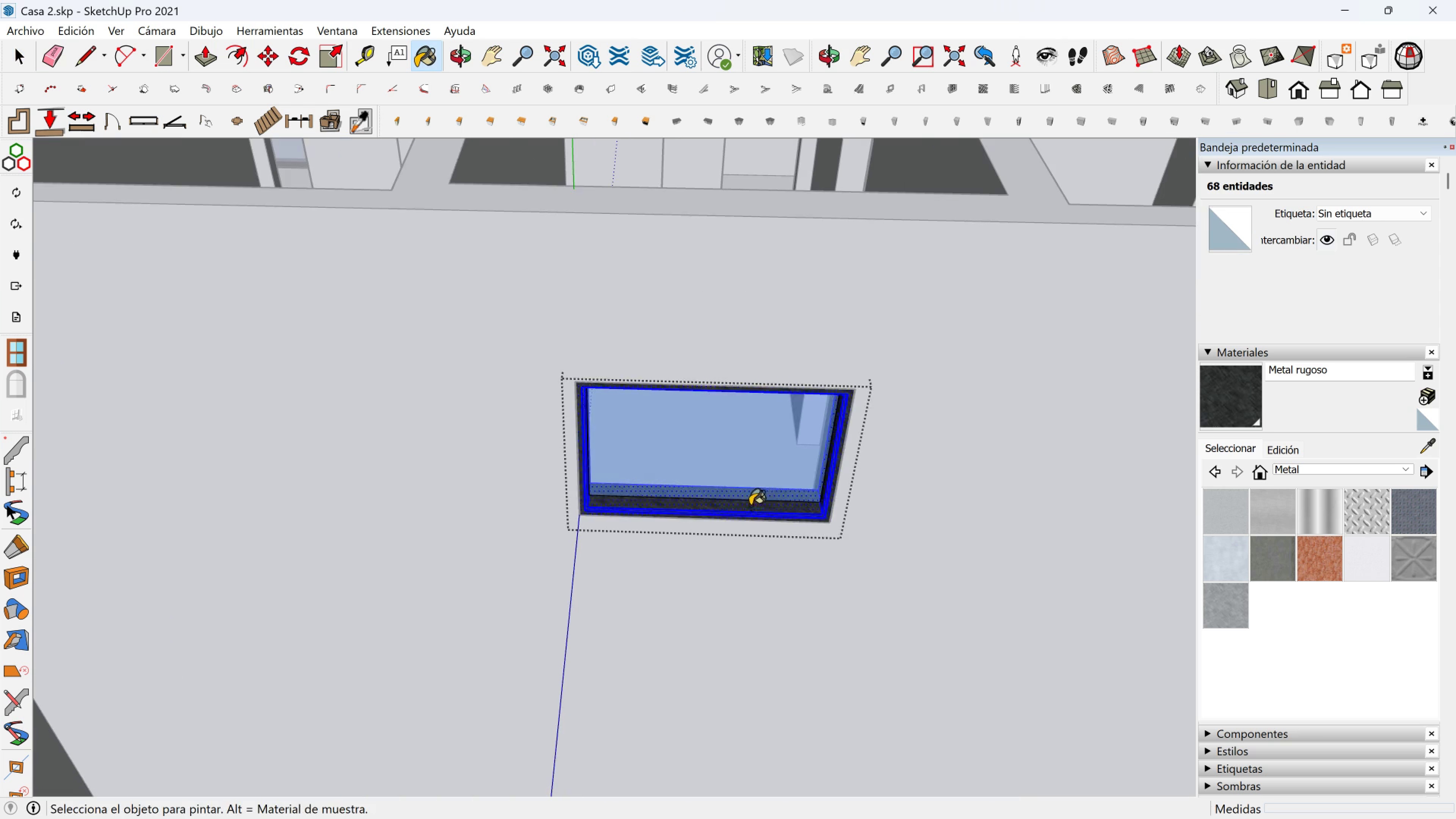 
left_click([750, 505])
 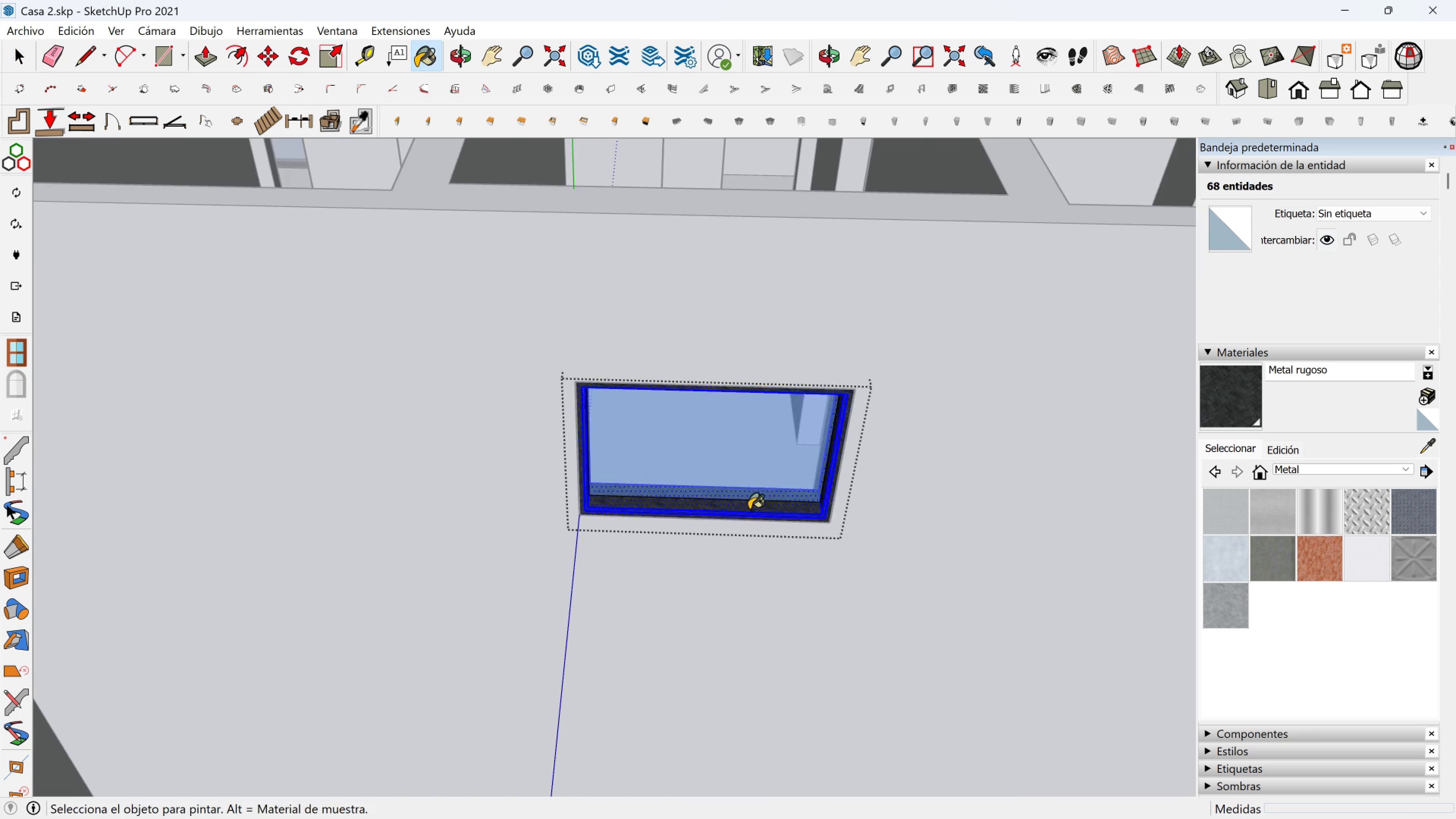 
scroll: coordinate [745, 521], scroll_direction: down, amount: 9.0